 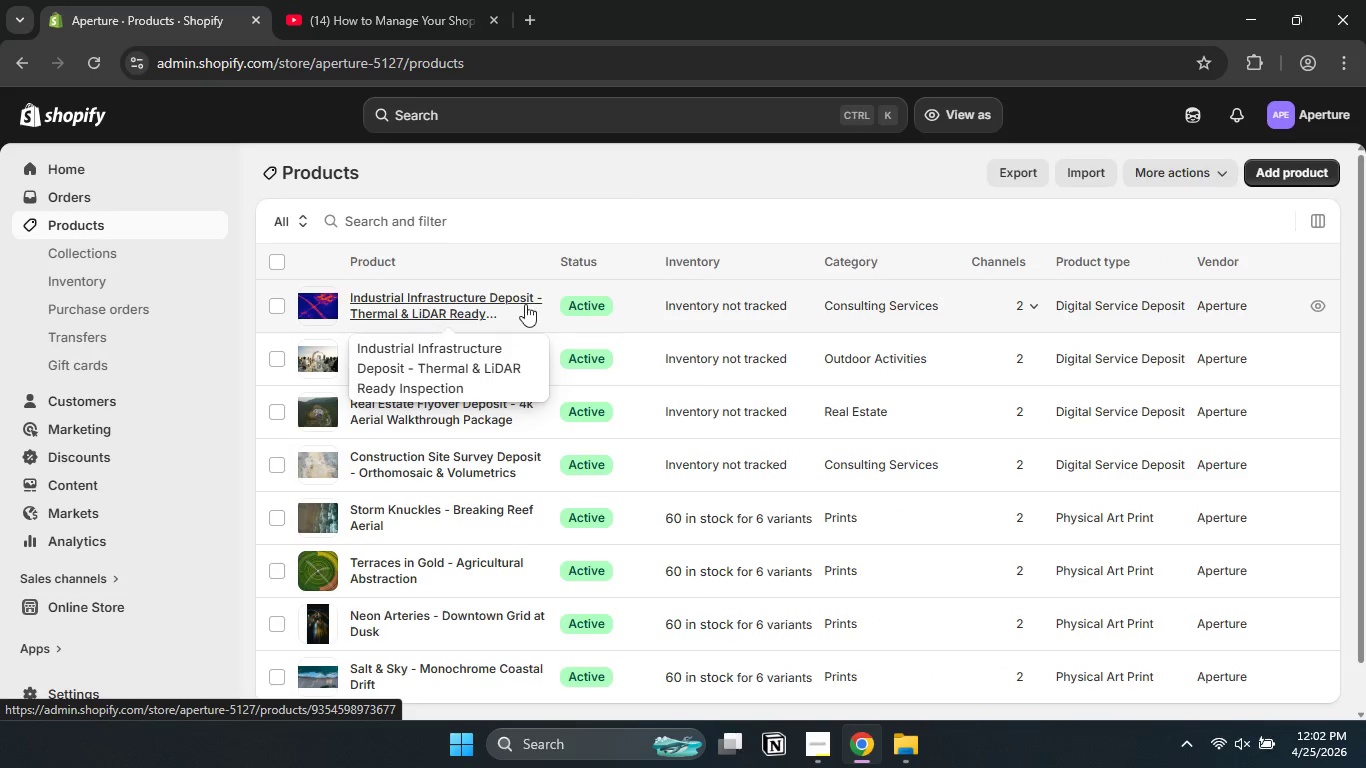 
scroll: coordinate [874, 472], scroll_direction: down, amount: 23.0
 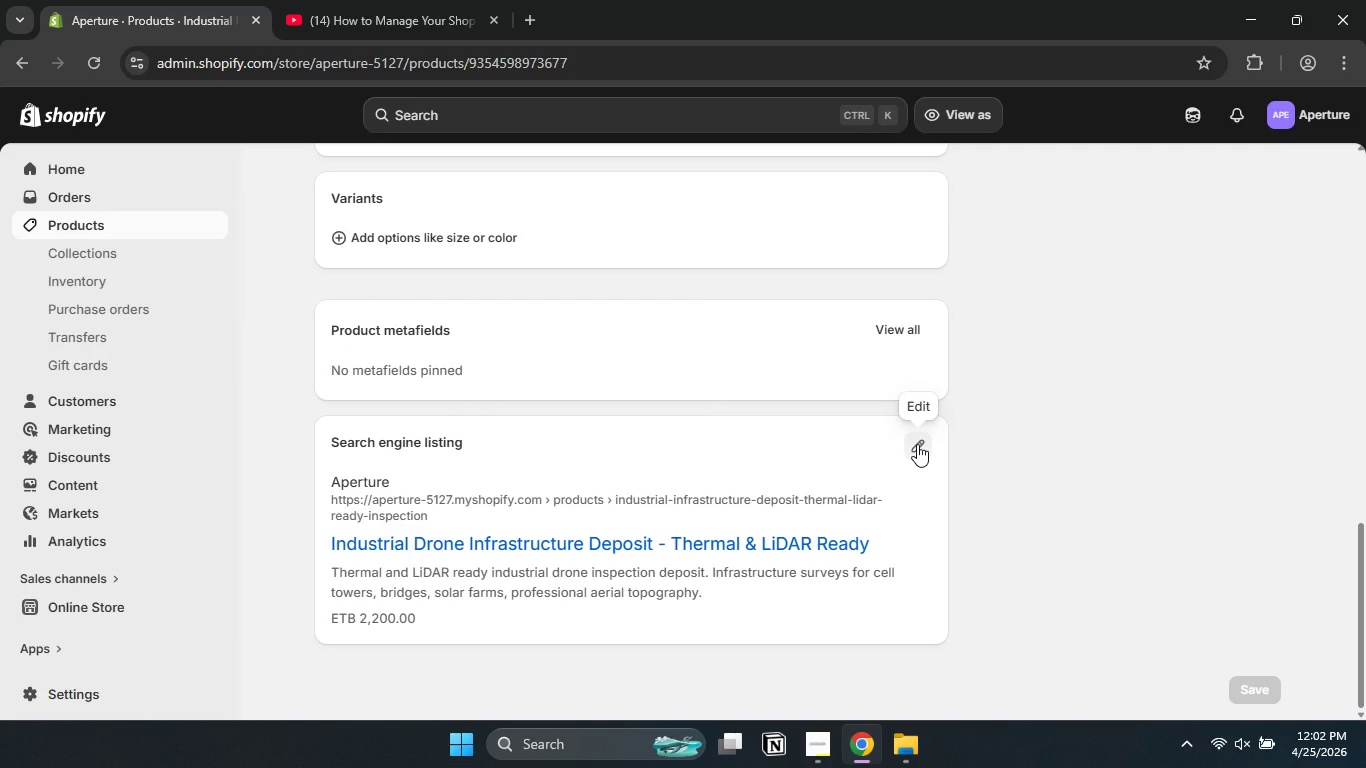 
left_click([917, 444])
 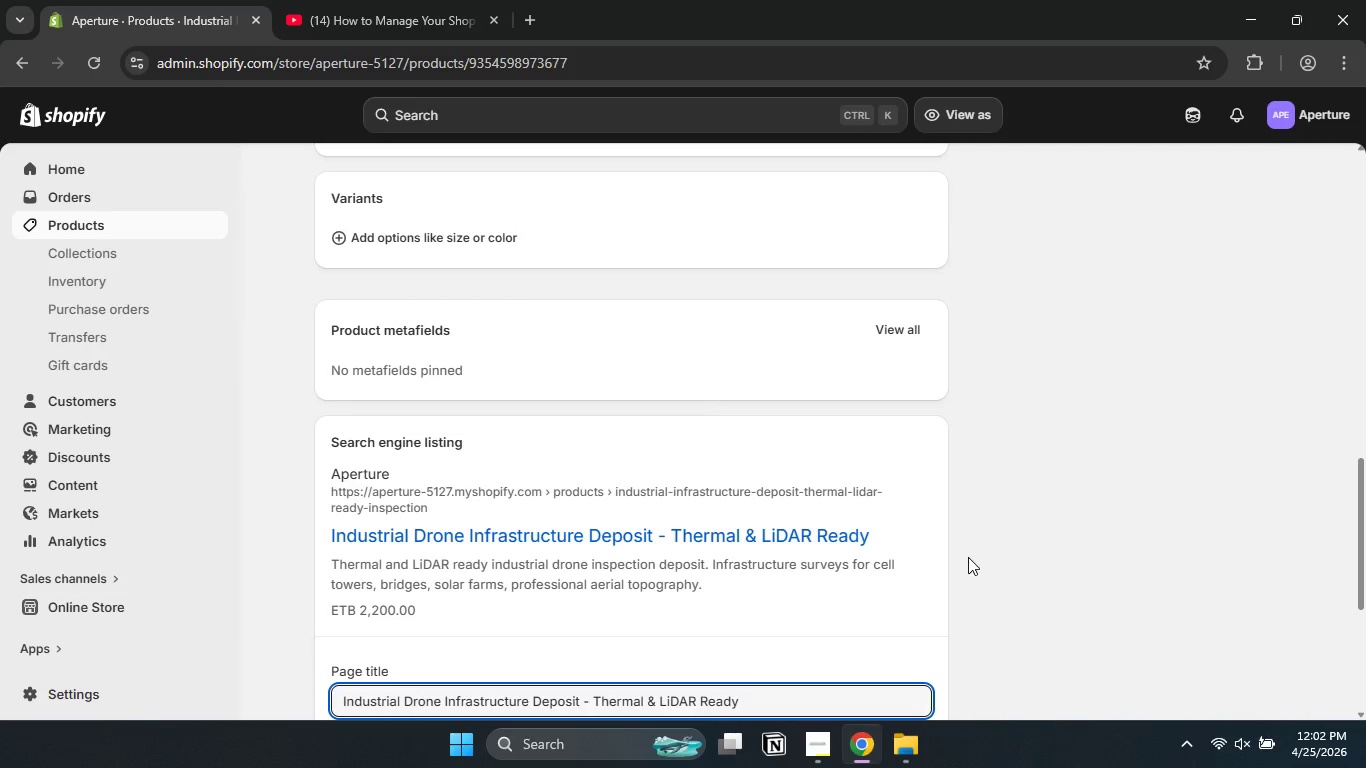 
scroll: coordinate [968, 557], scroll_direction: down, amount: 15.0
 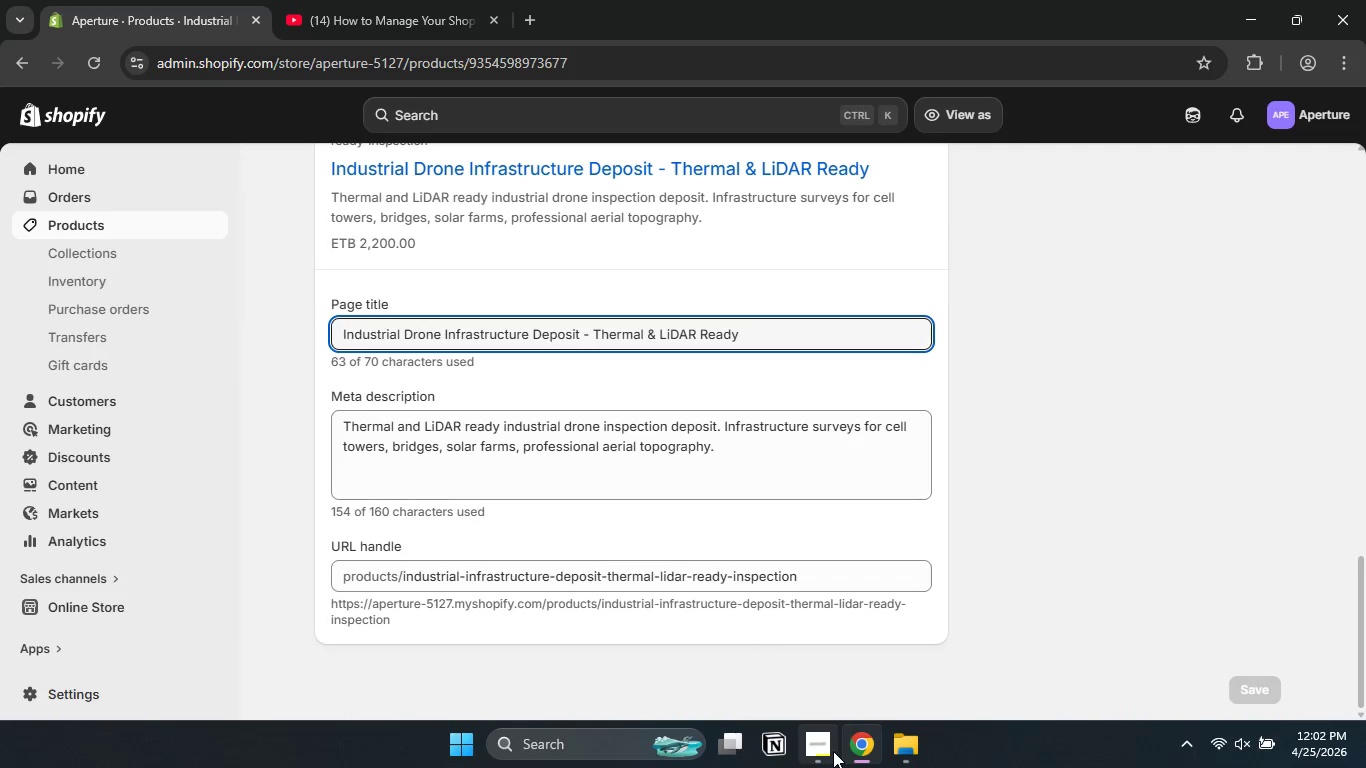 
left_click([833, 751])